 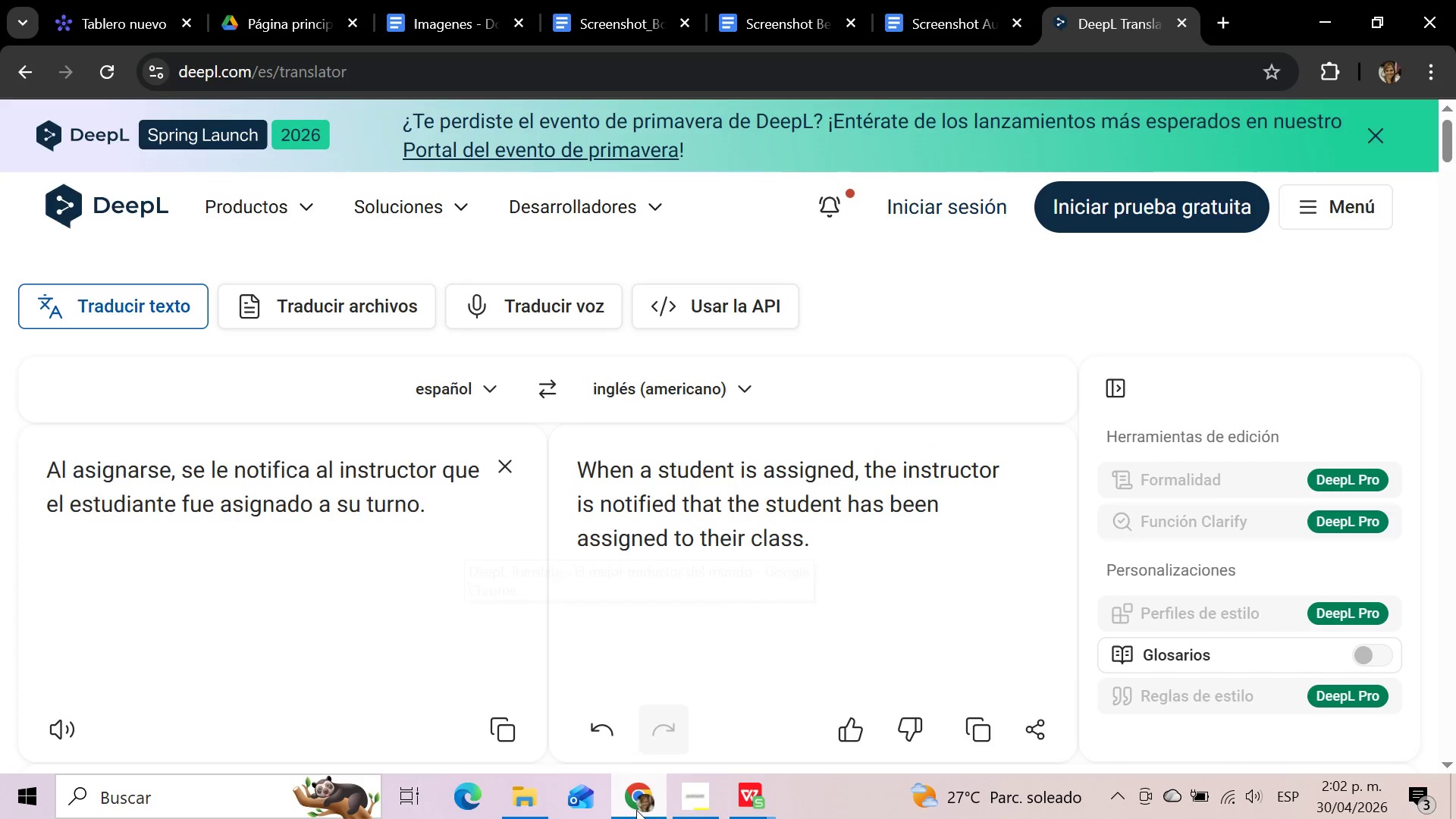 
left_click([170, 0])
 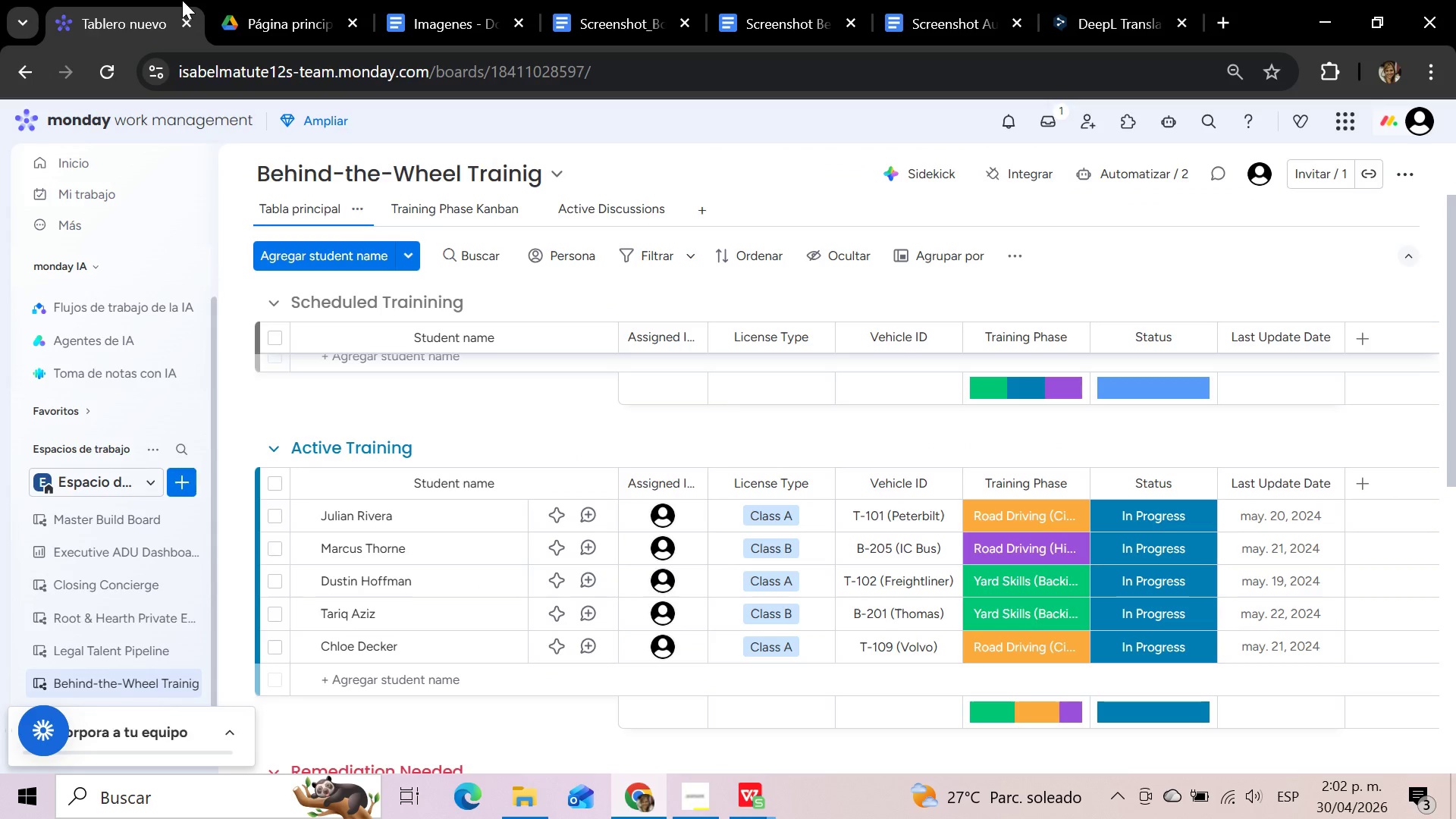 
left_click([183, 476])
 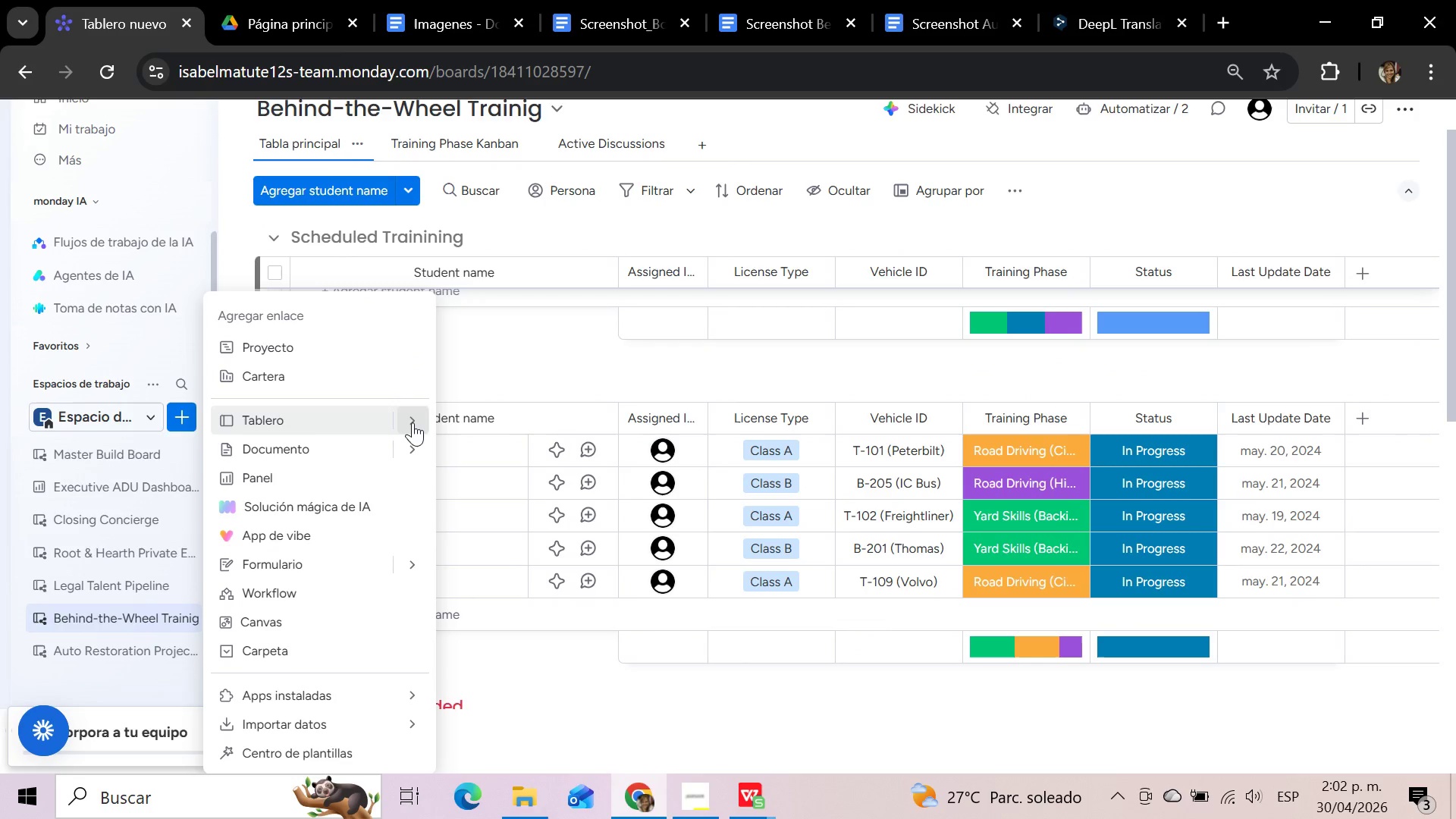 
wait(5.64)
 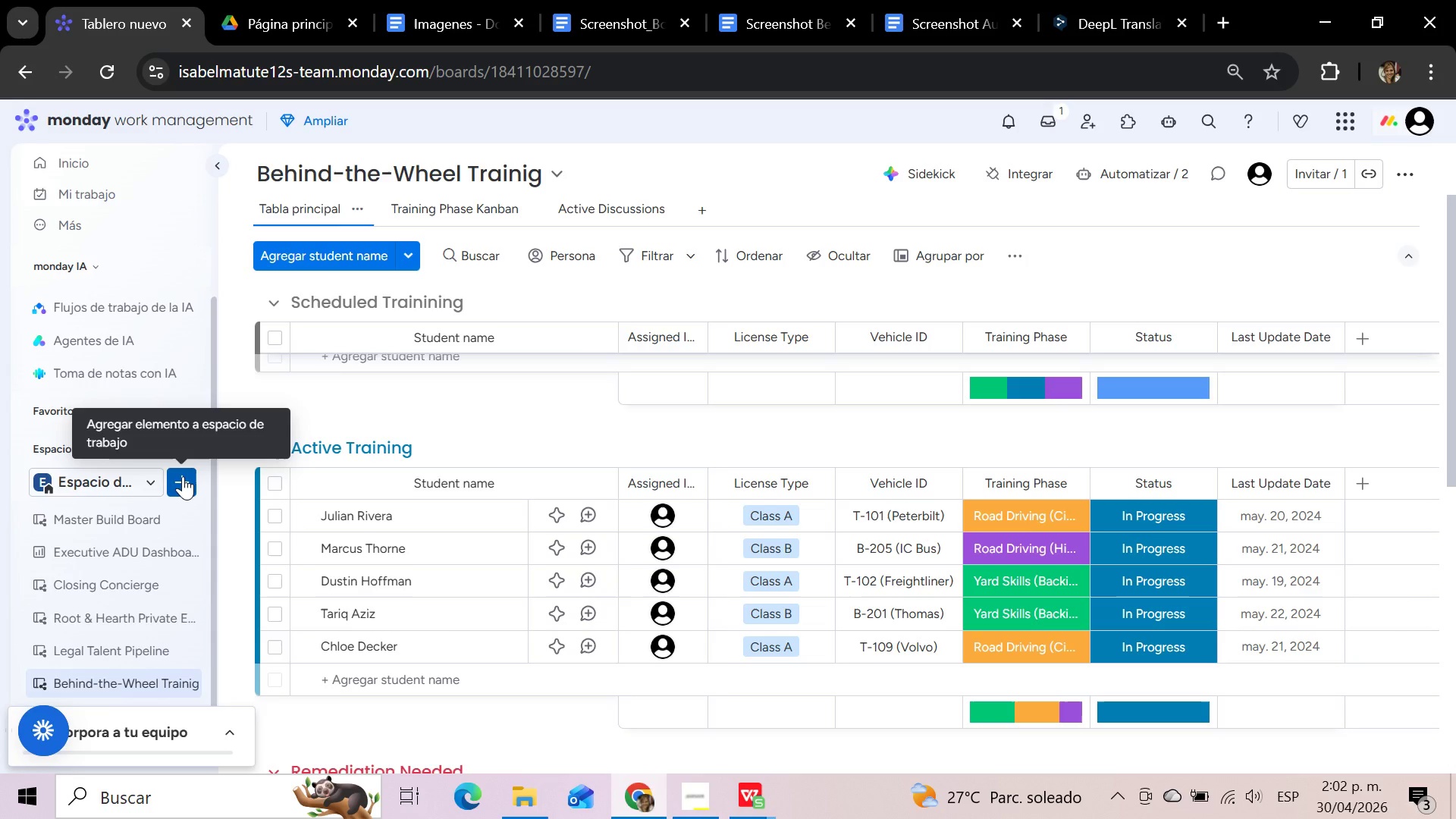 
left_click([513, 422])
 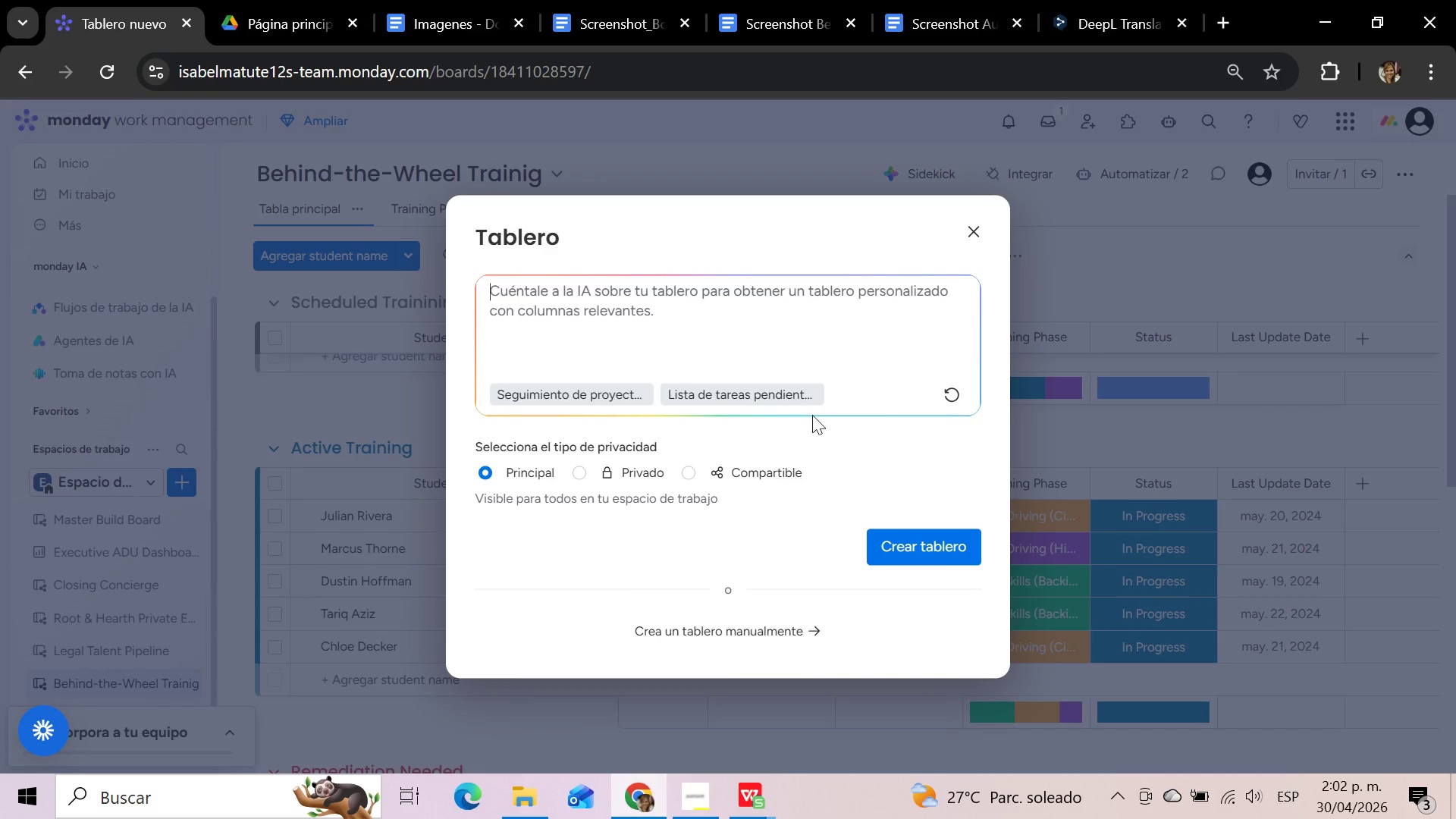 
left_click([912, 544])
 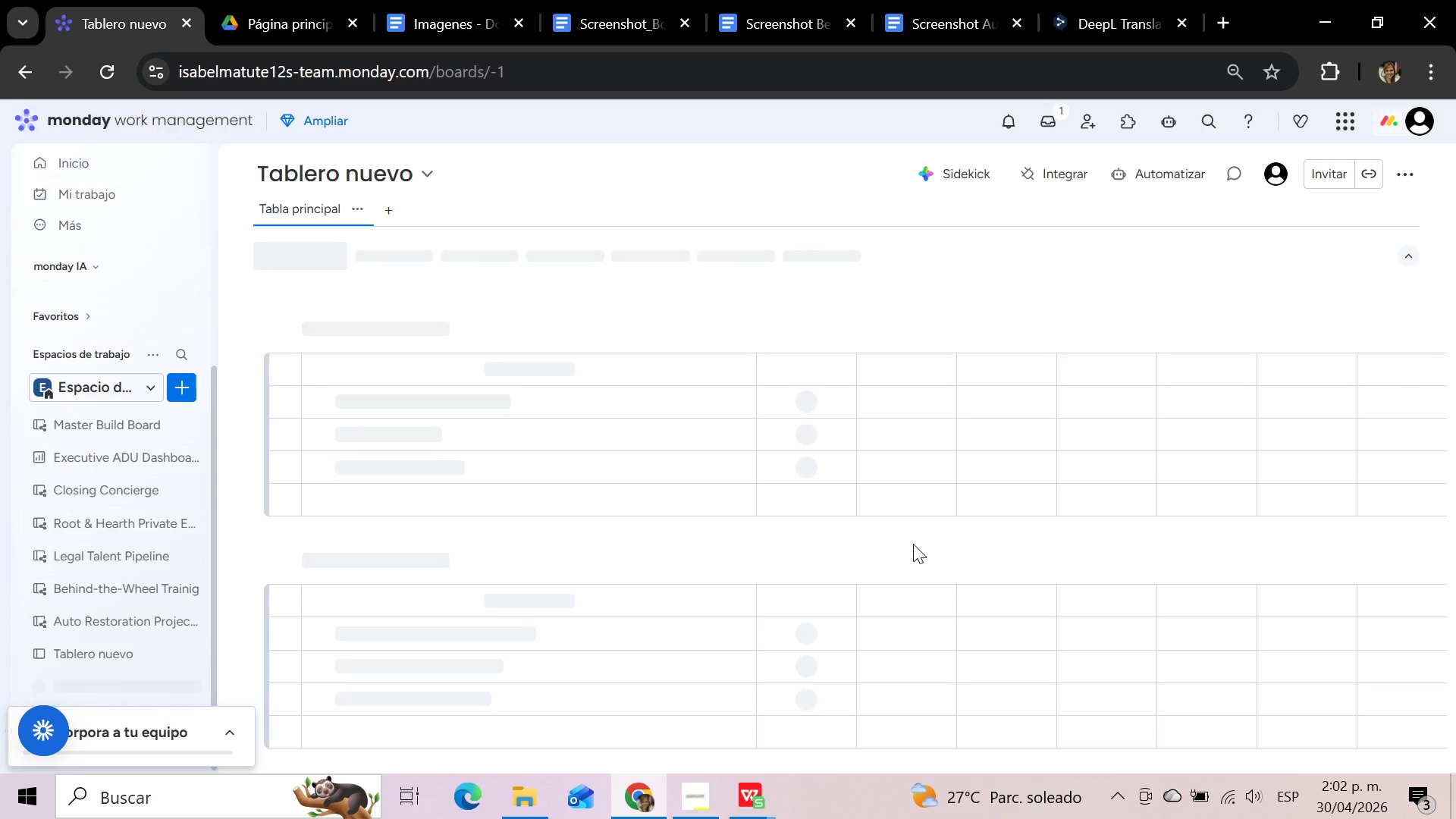 
wait(10.0)
 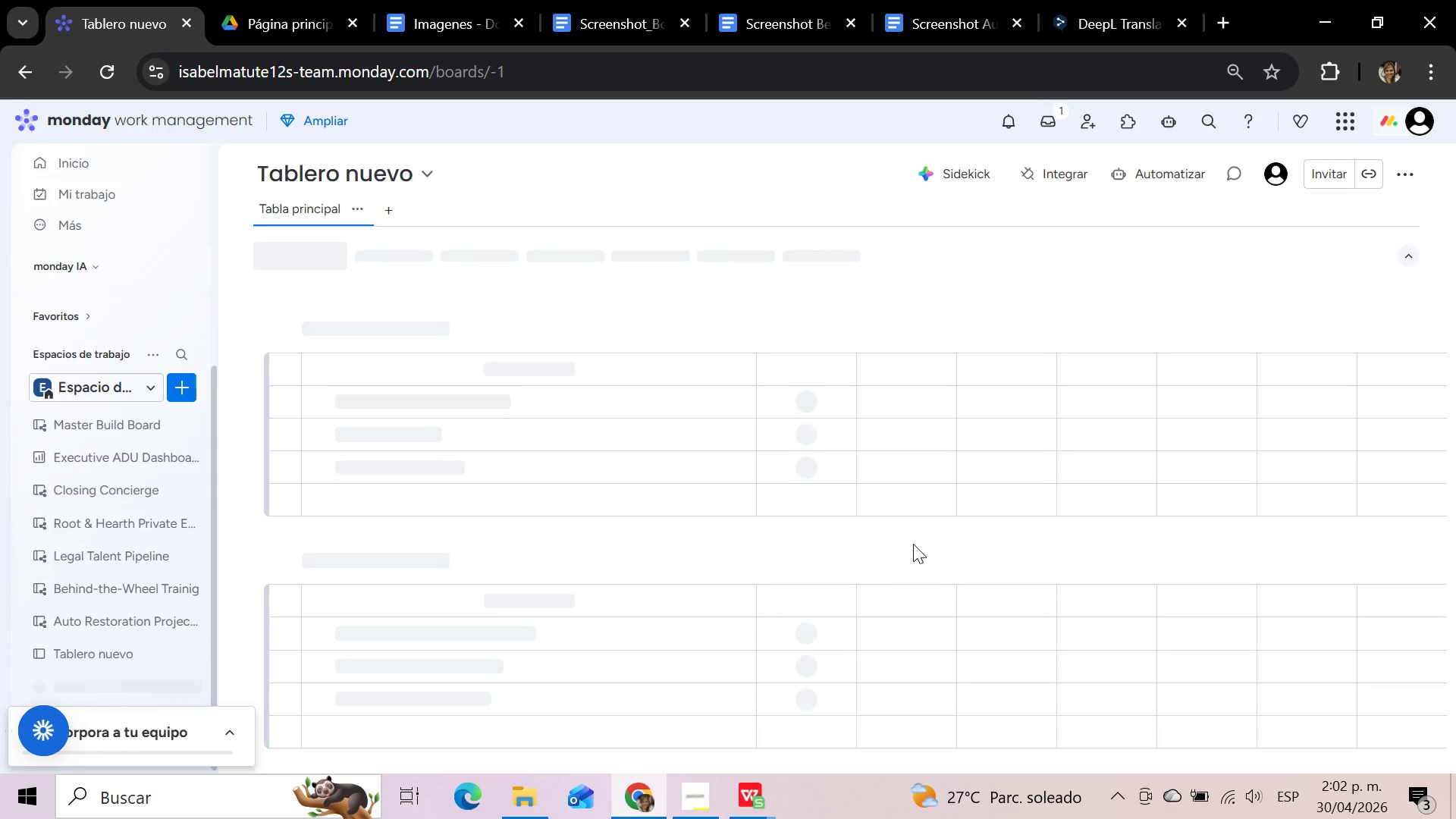 
left_click([423, 172])
 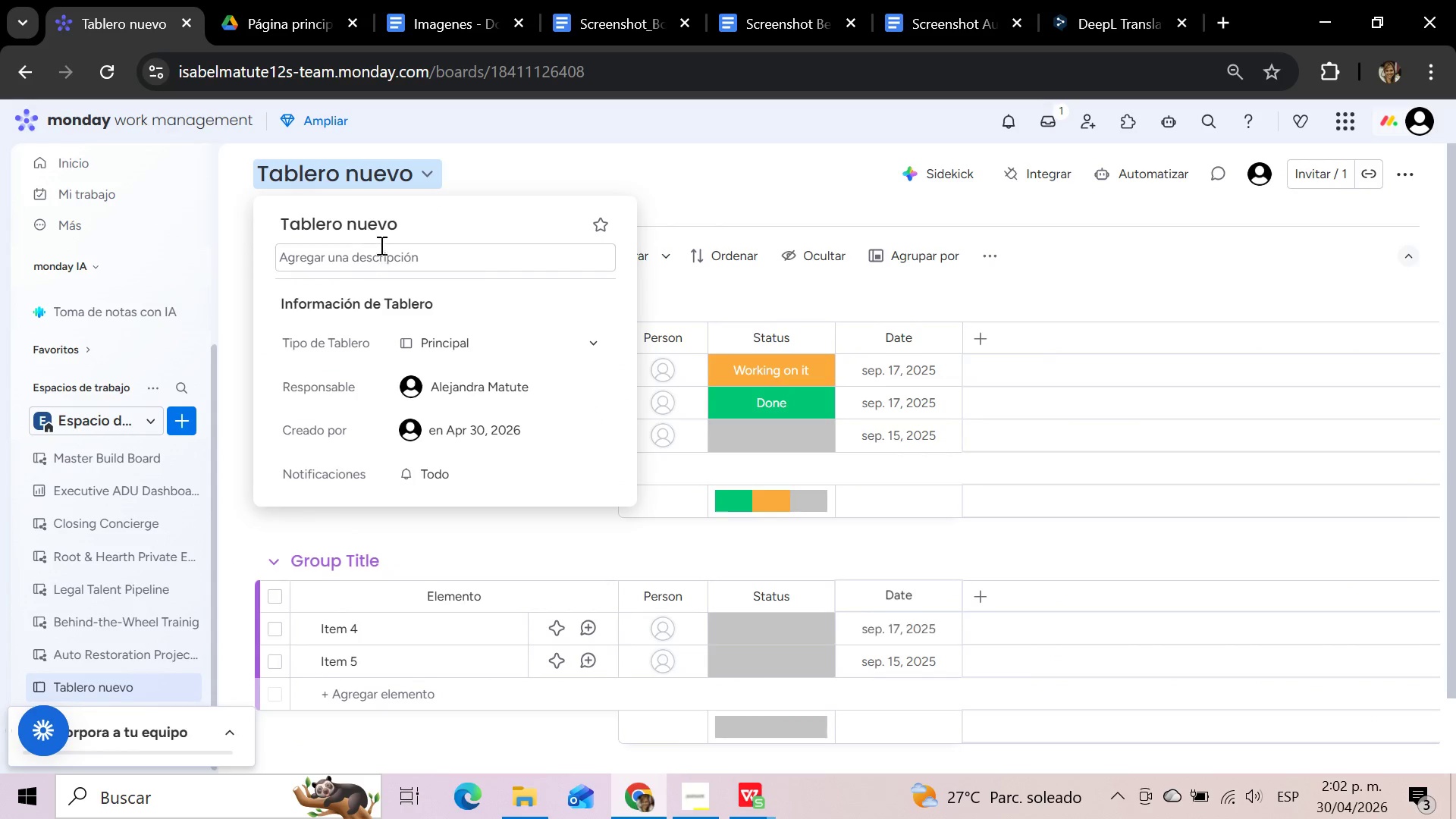 
left_click([388, 221])
 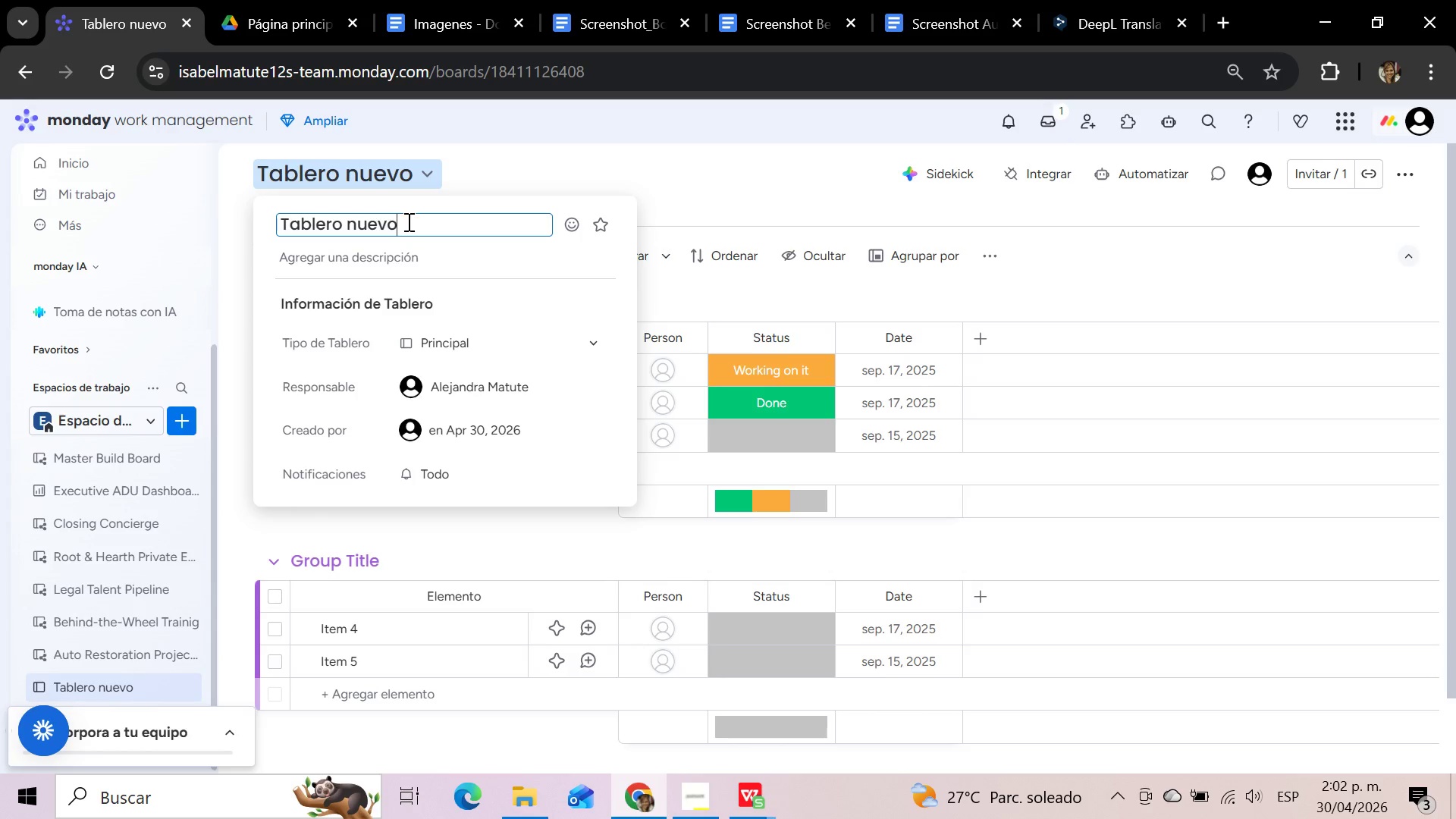 
hold_key(key=Backspace, duration=1.11)
 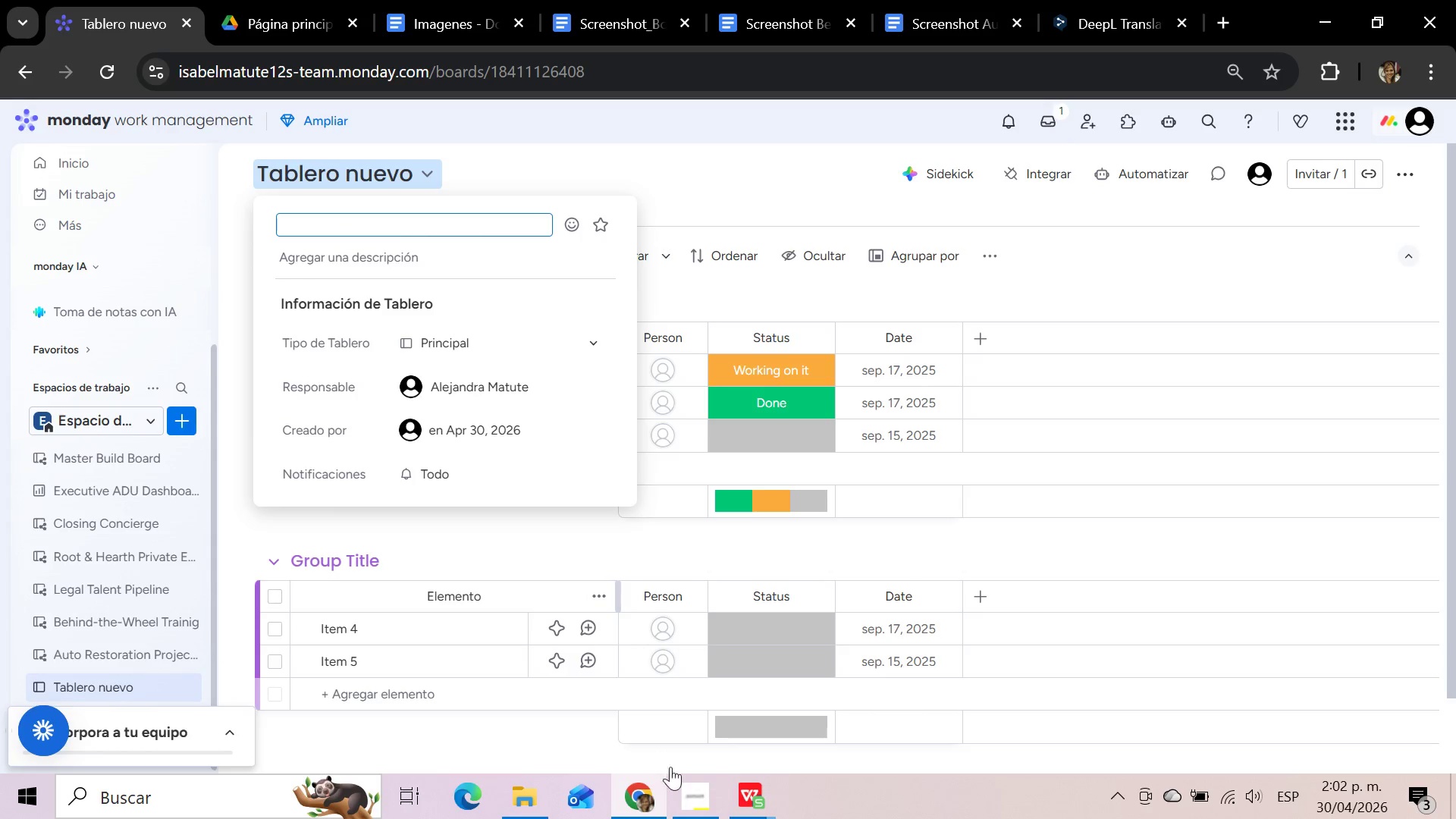 
left_click([708, 791])